 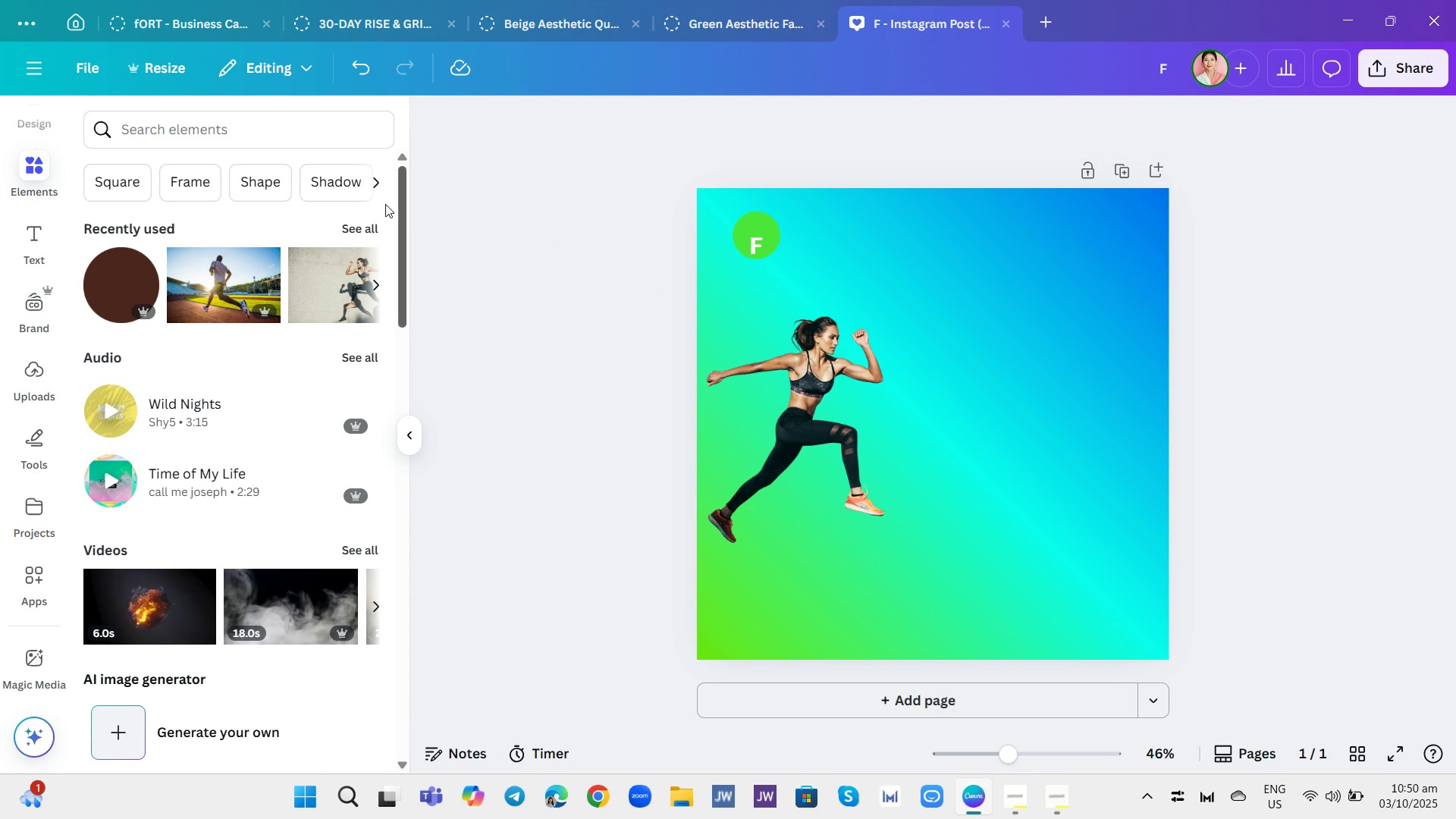 
left_click([181, 121])
 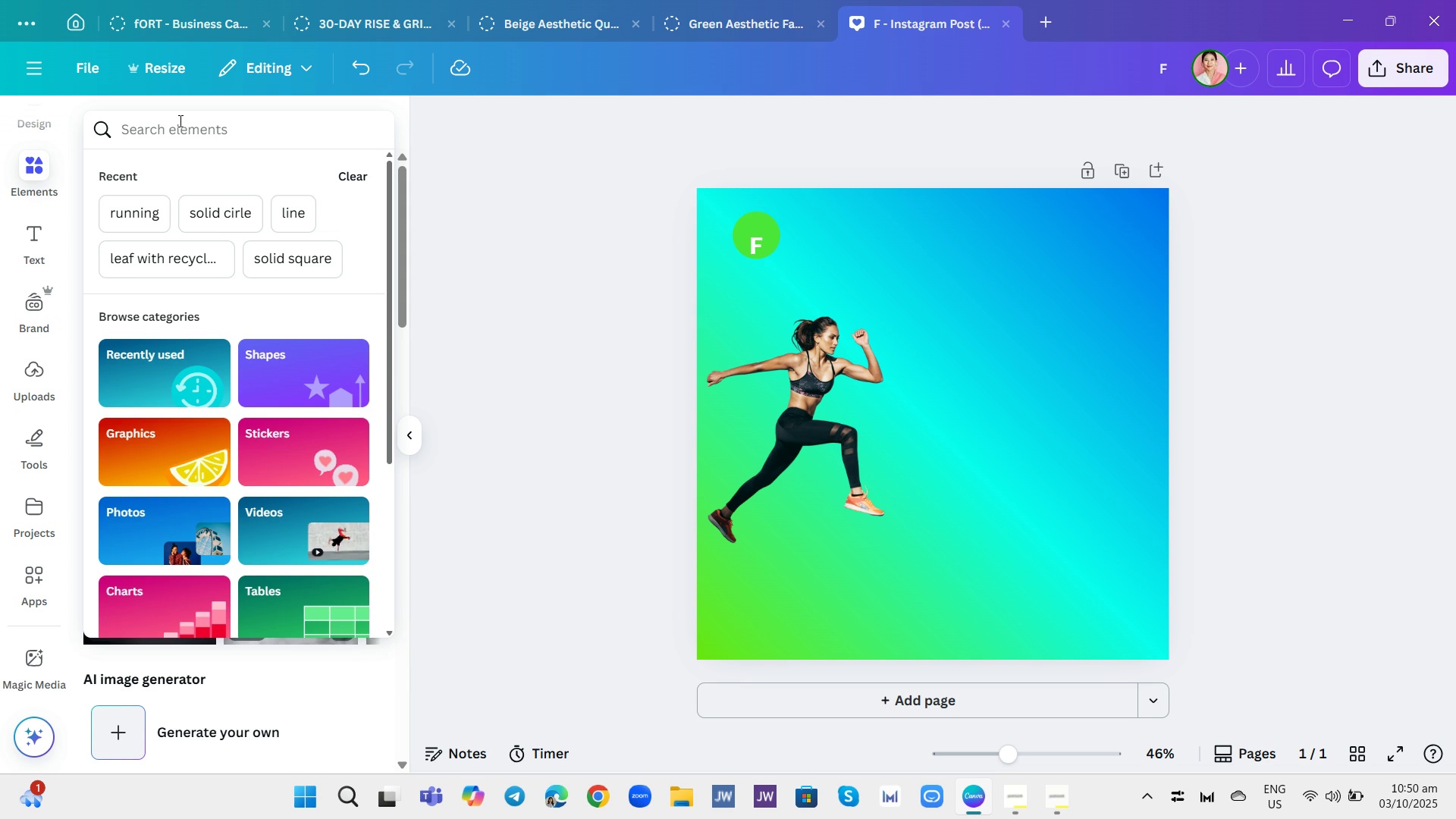 
type(arrow)
 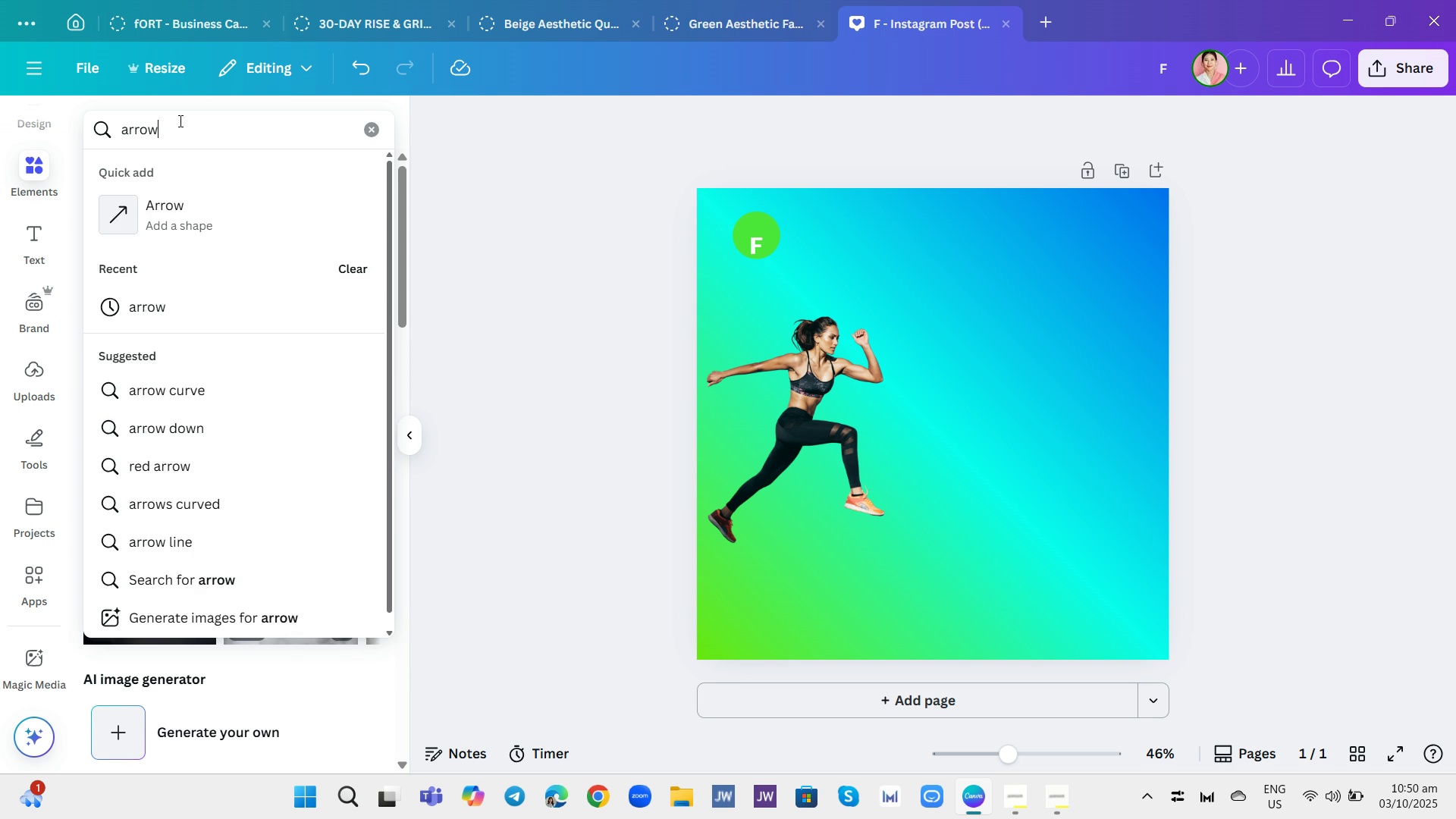 
key(Enter)
 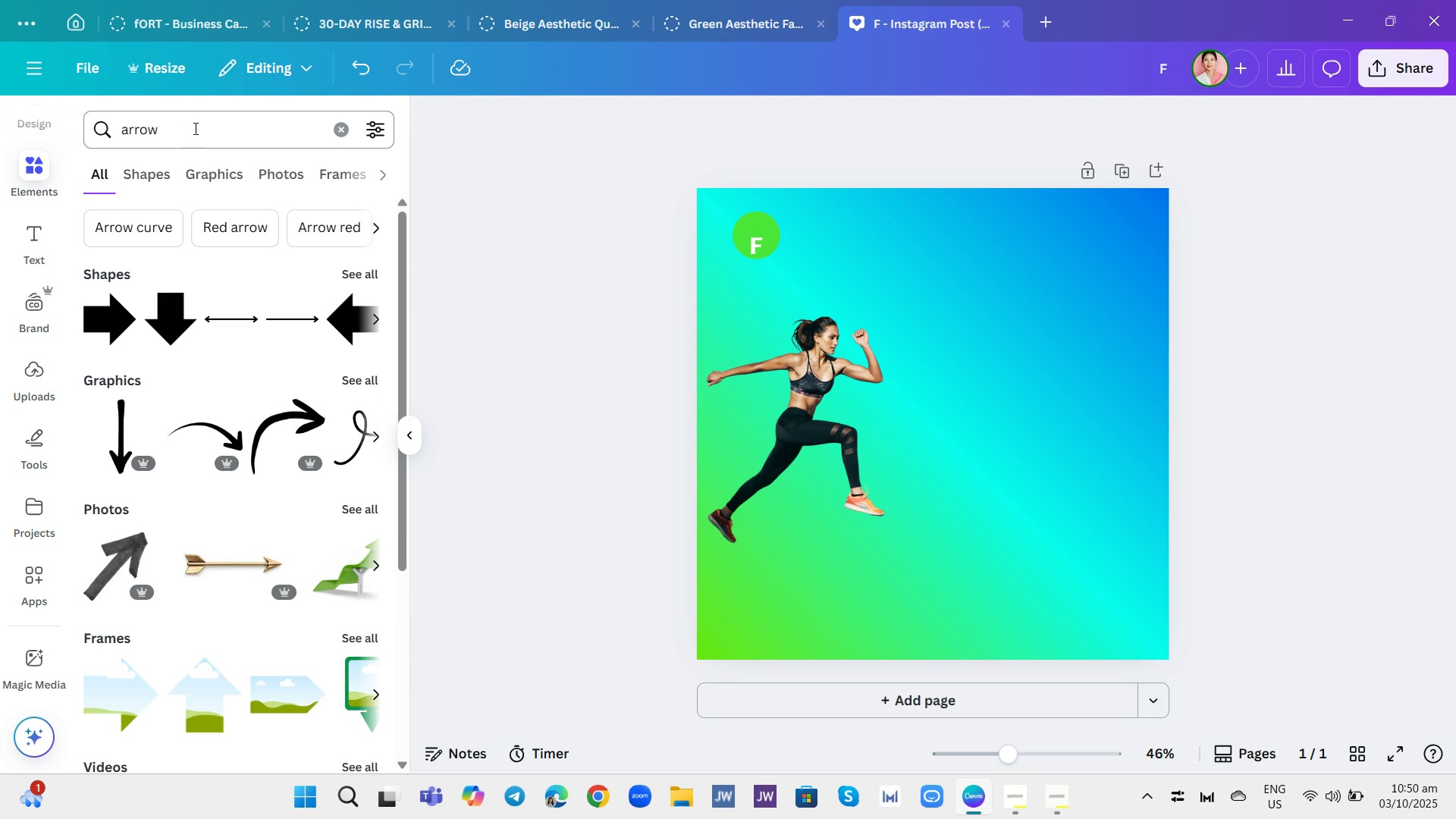 
left_click([153, 177])
 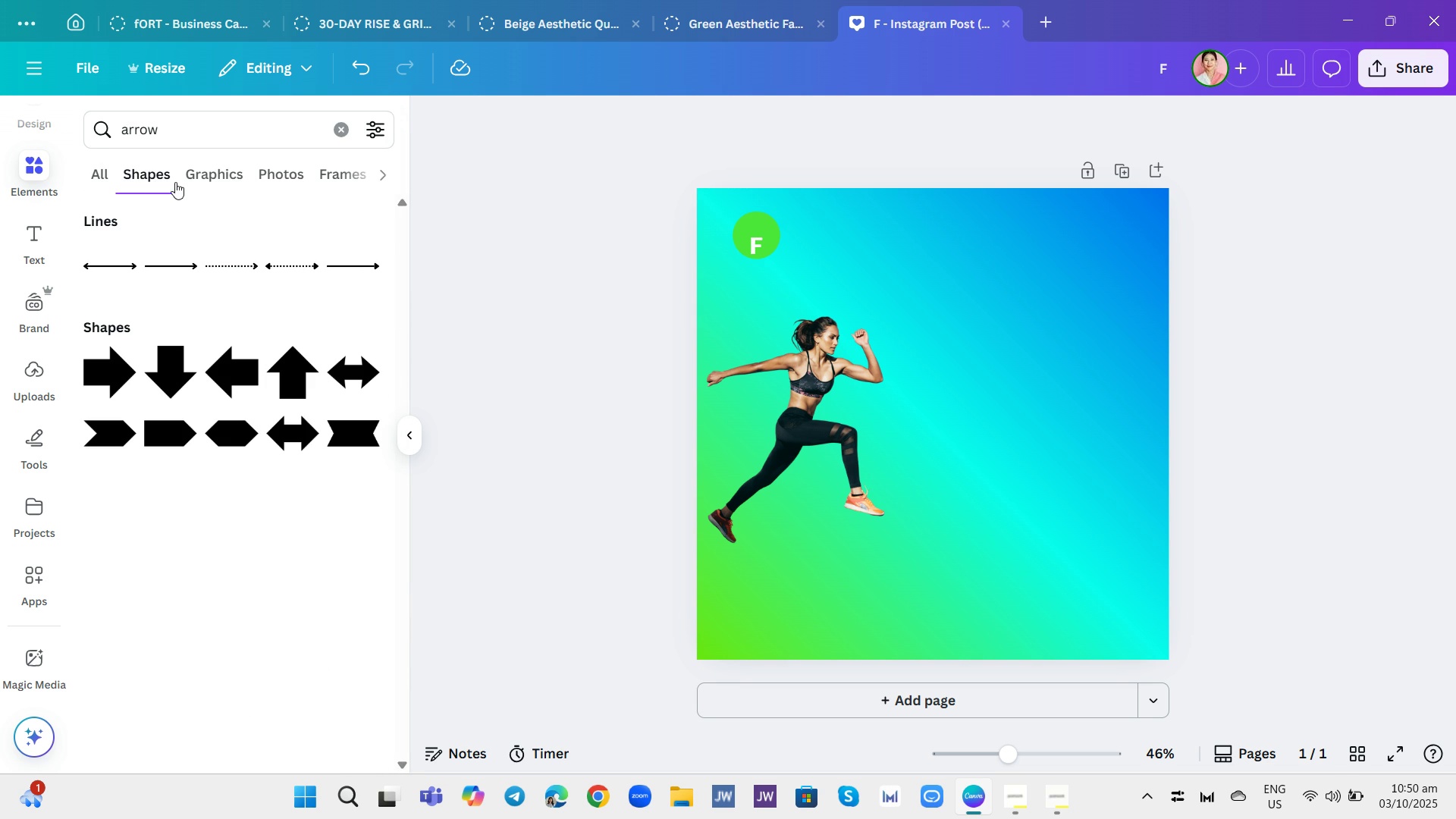 
left_click([205, 171])
 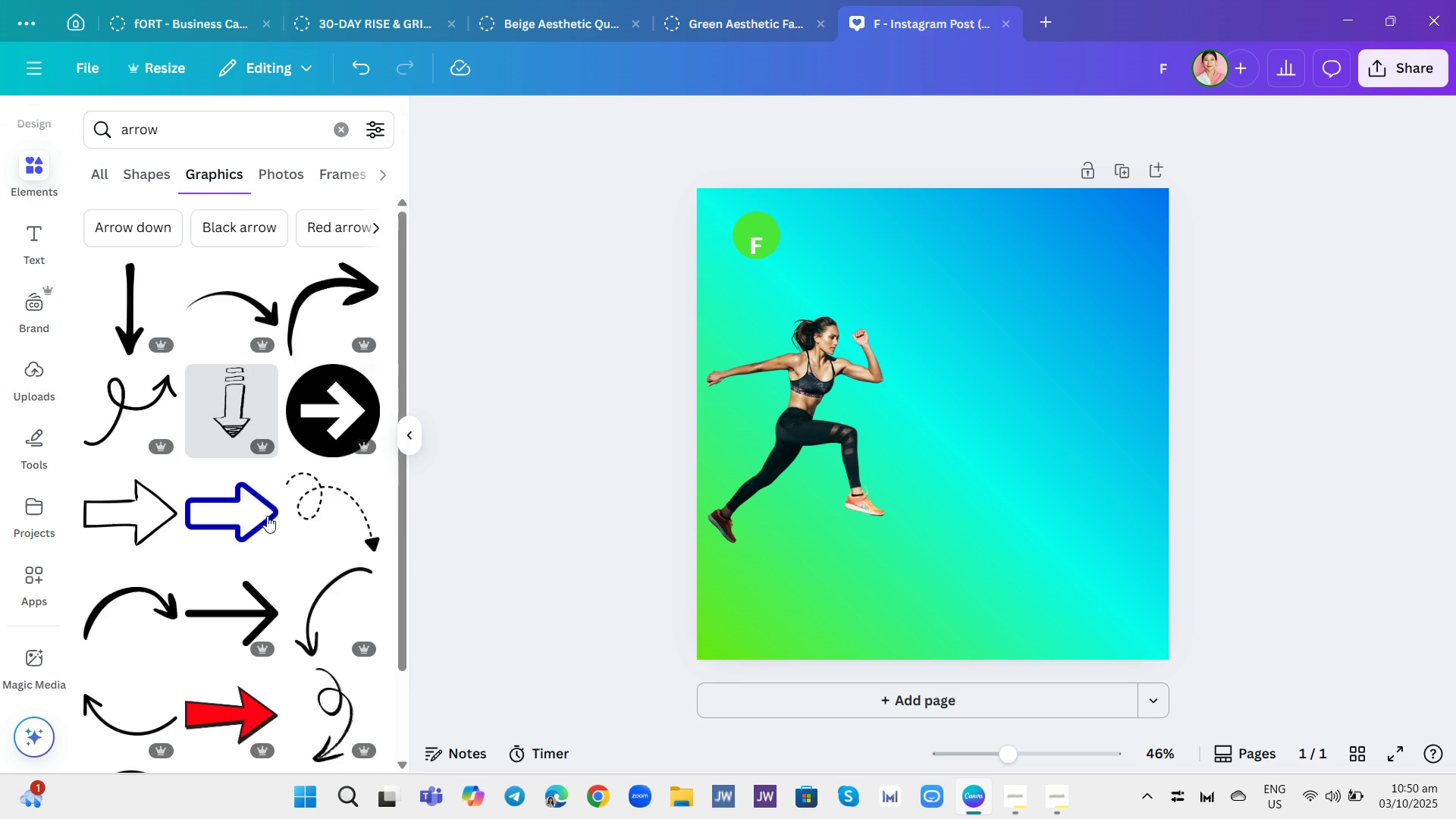 
scroll: coordinate [230, 546], scroll_direction: down, amount: 14.0
 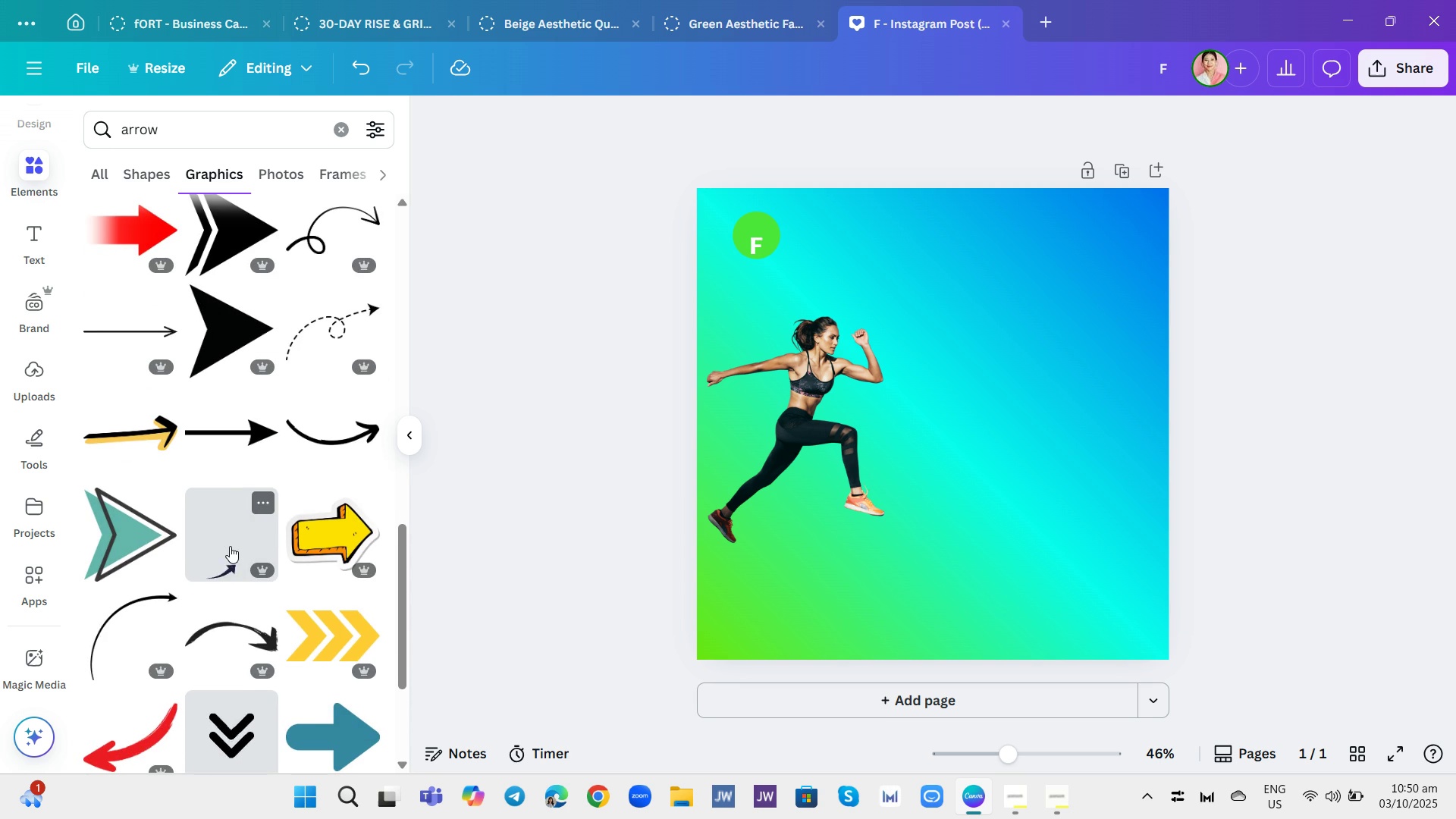 
scroll: coordinate [231, 547], scroll_direction: up, amount: 1.0
 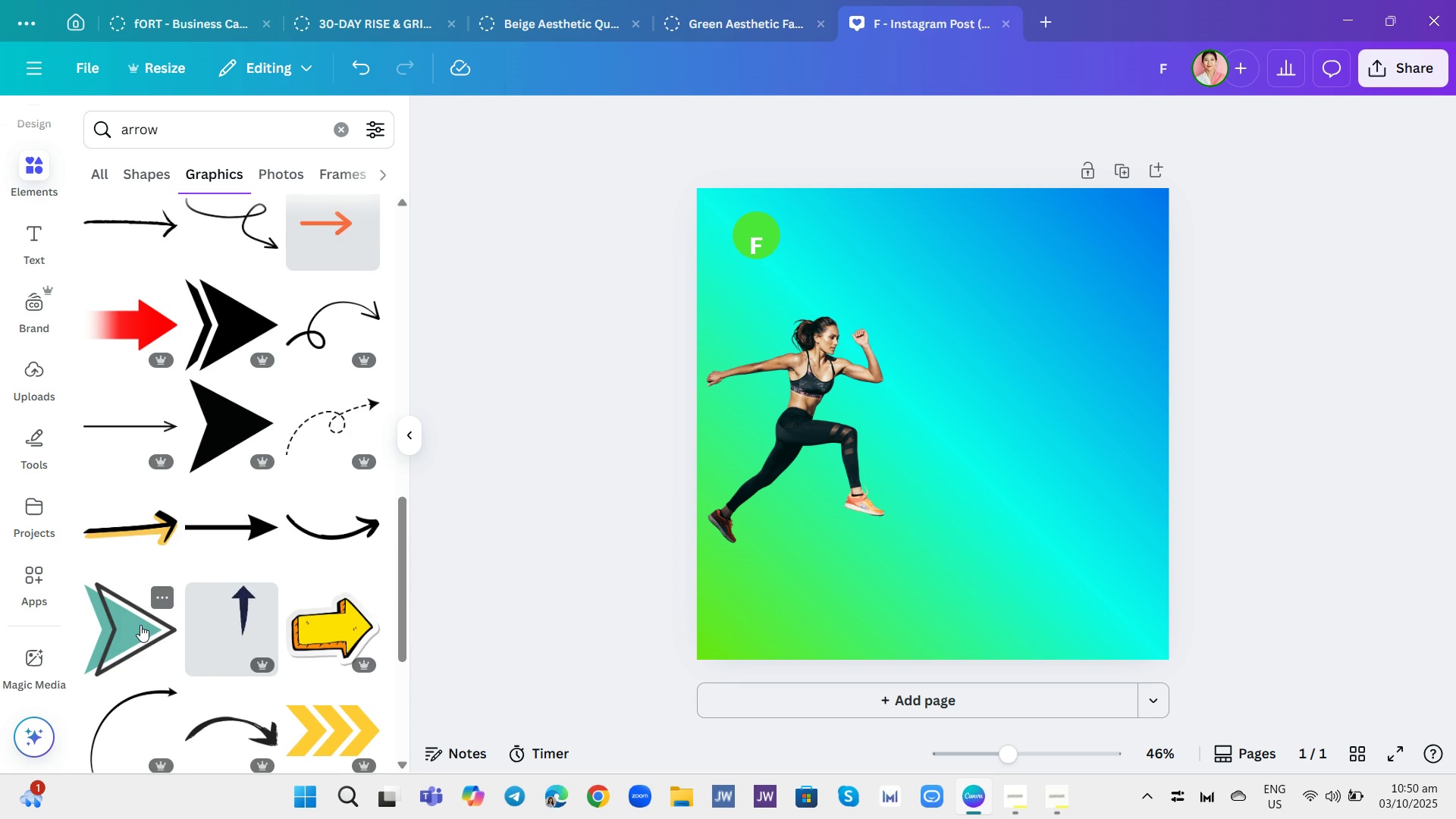 
left_click([140, 625])
 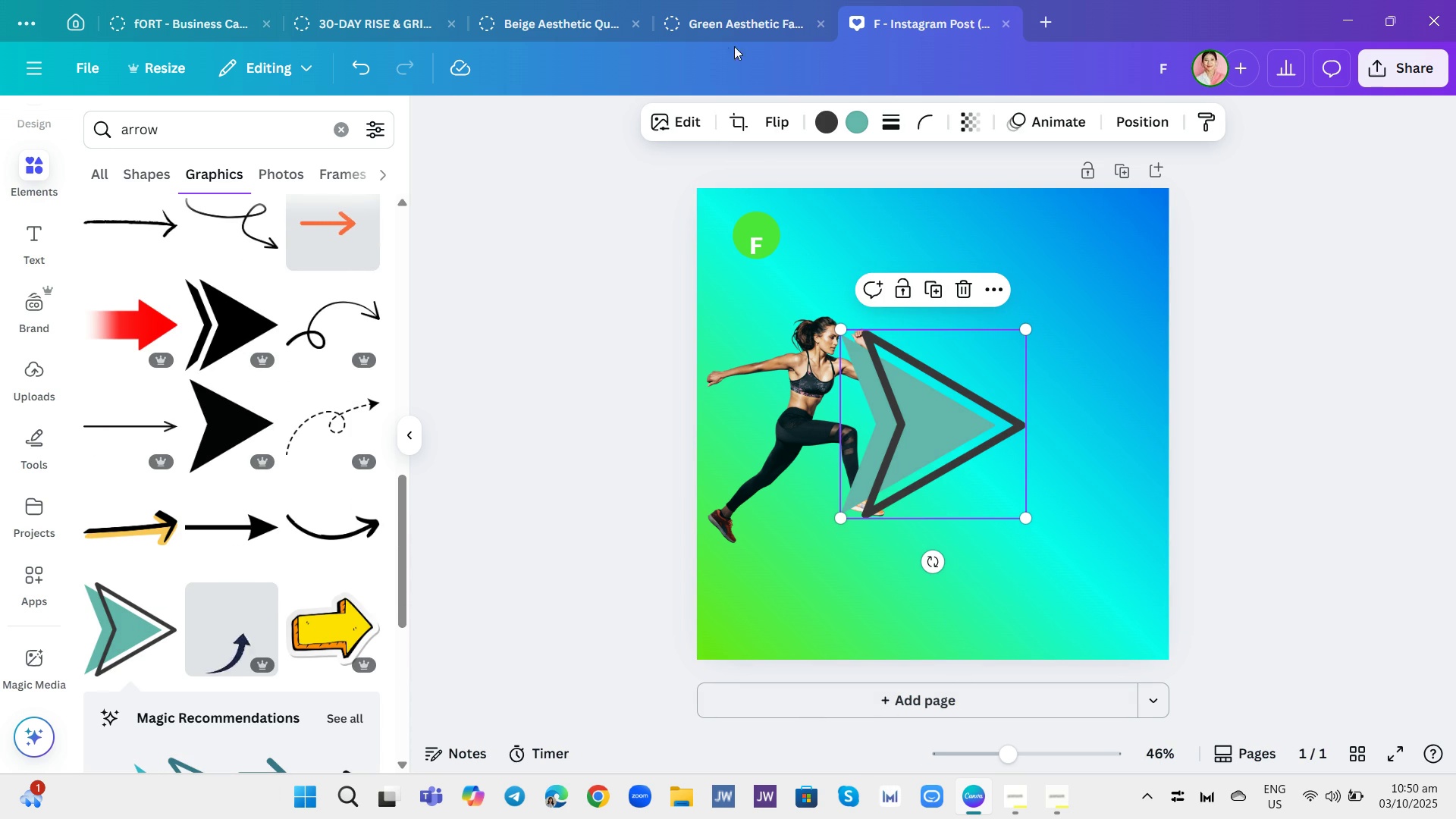 
left_click([774, 131])
 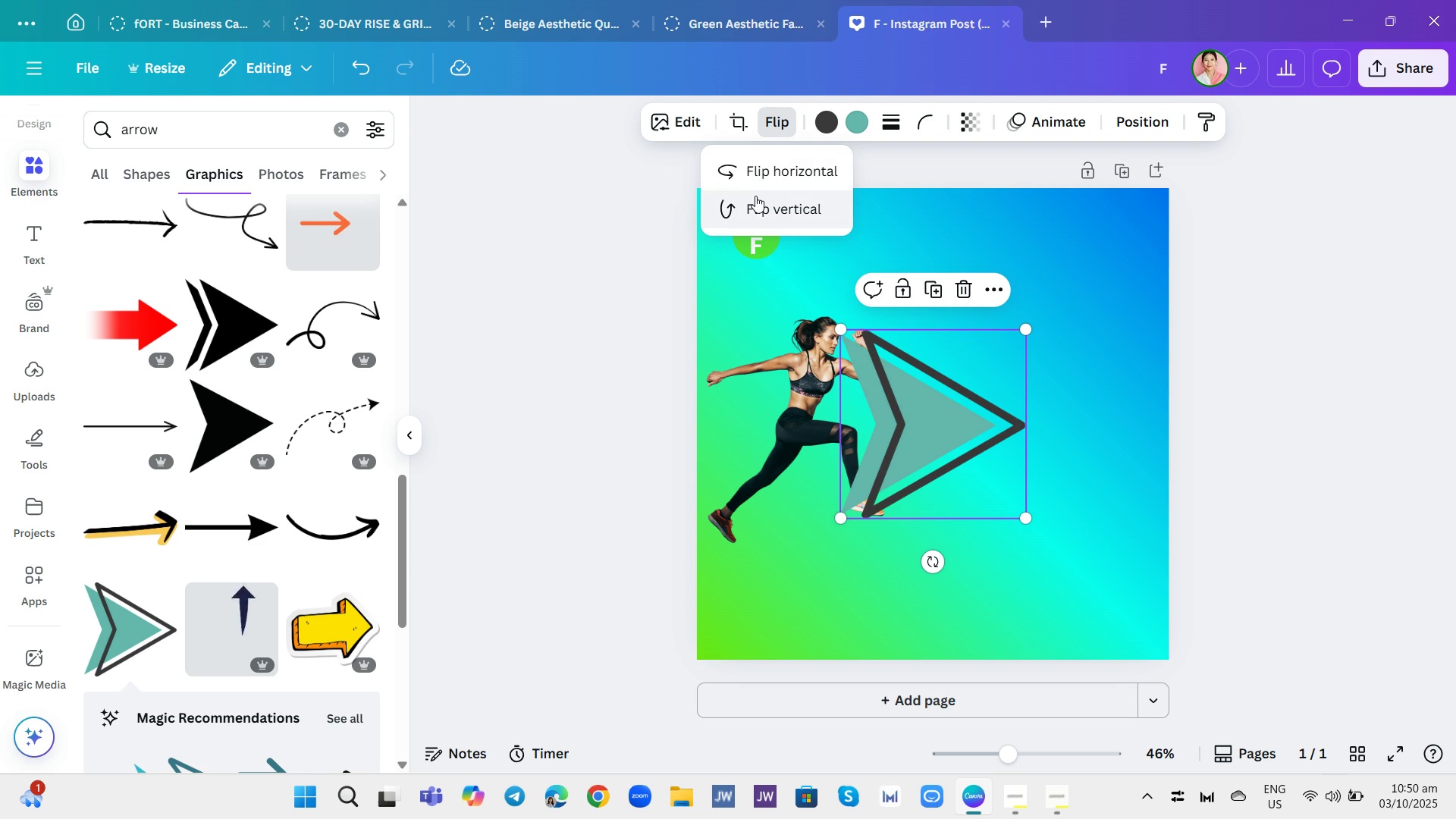 
left_click([756, 198])
 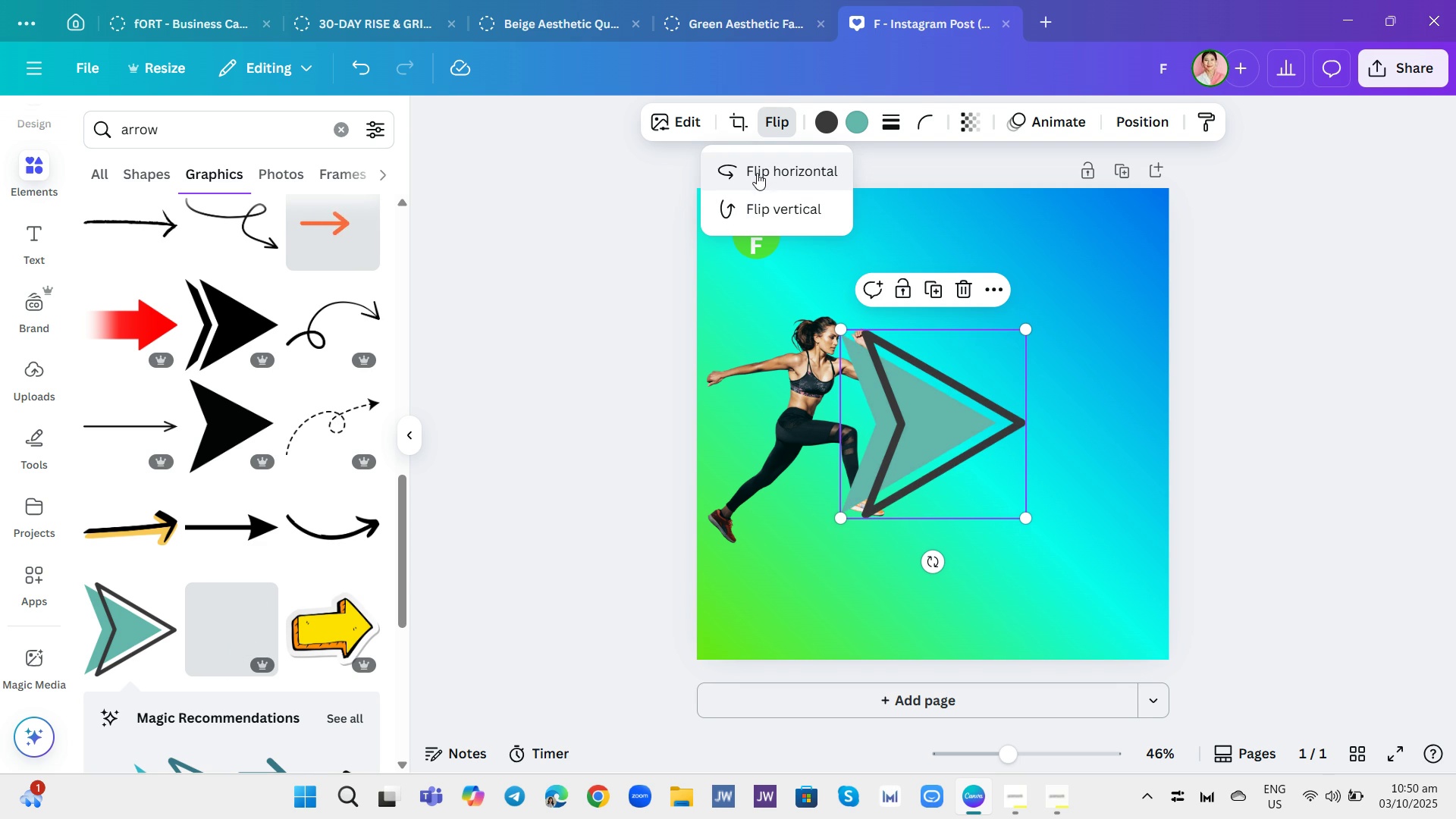 
left_click([757, 173])
 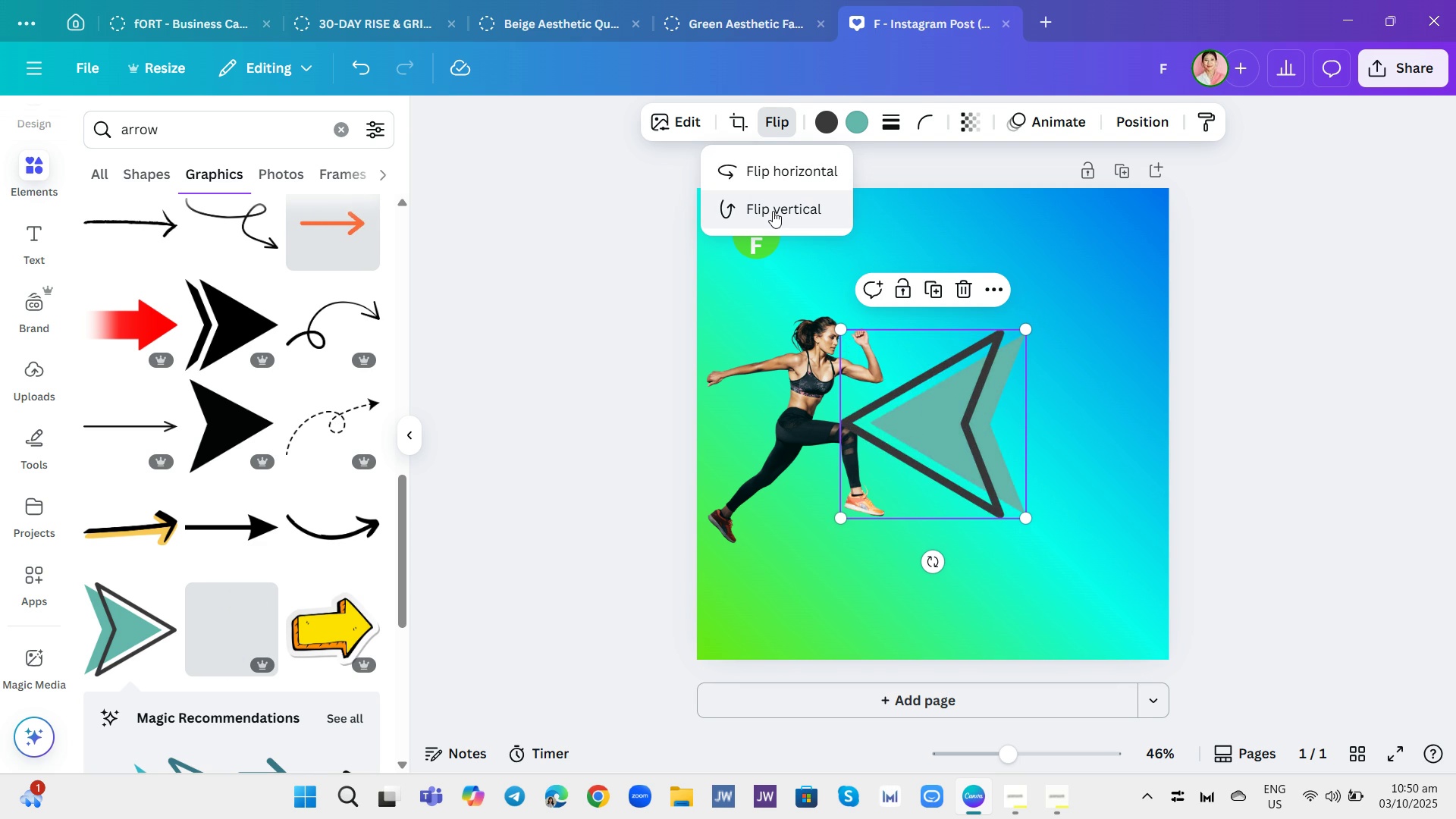 
left_click([773, 211])
 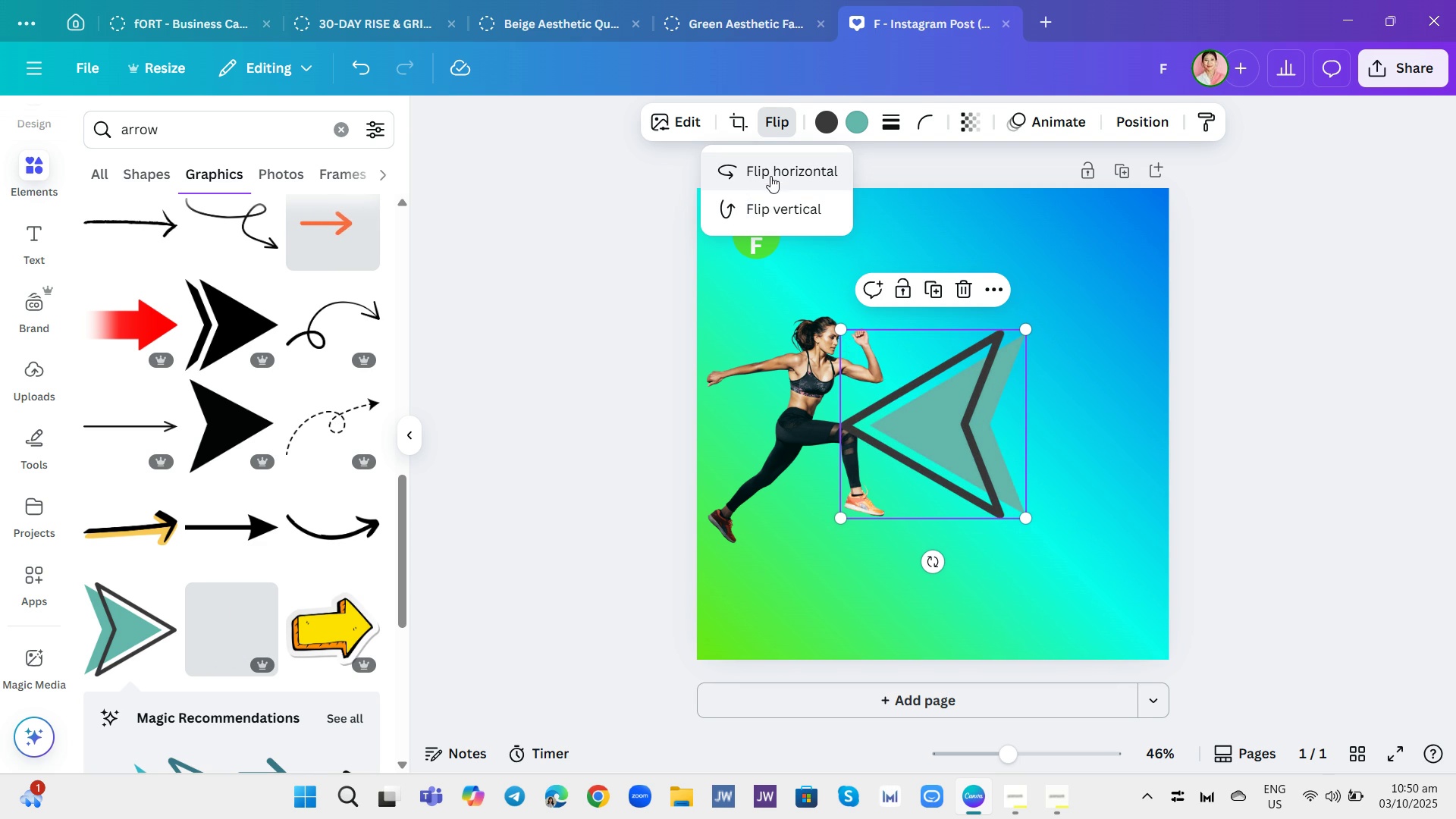 
wait(5.46)
 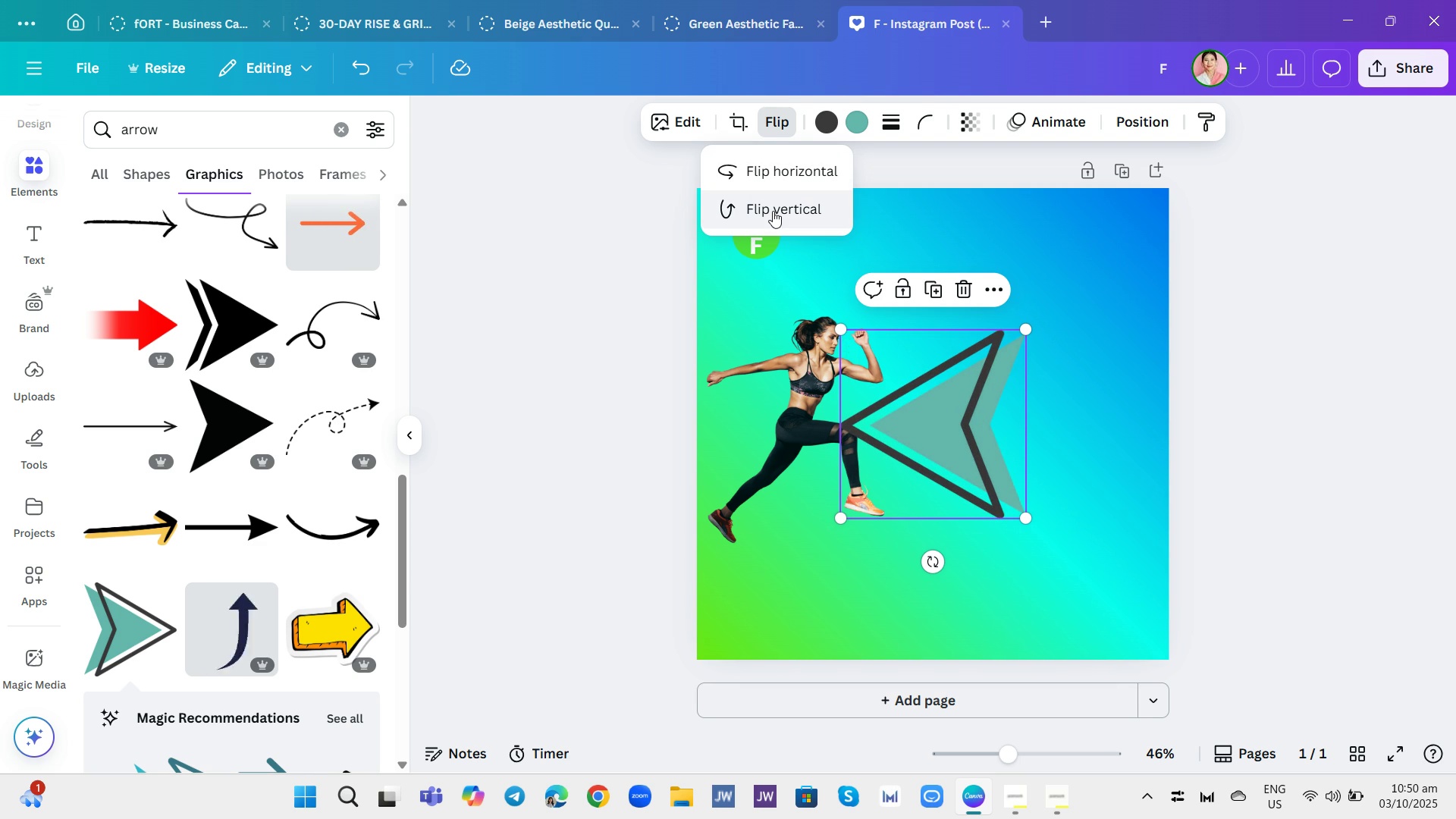 
left_click([938, 561])